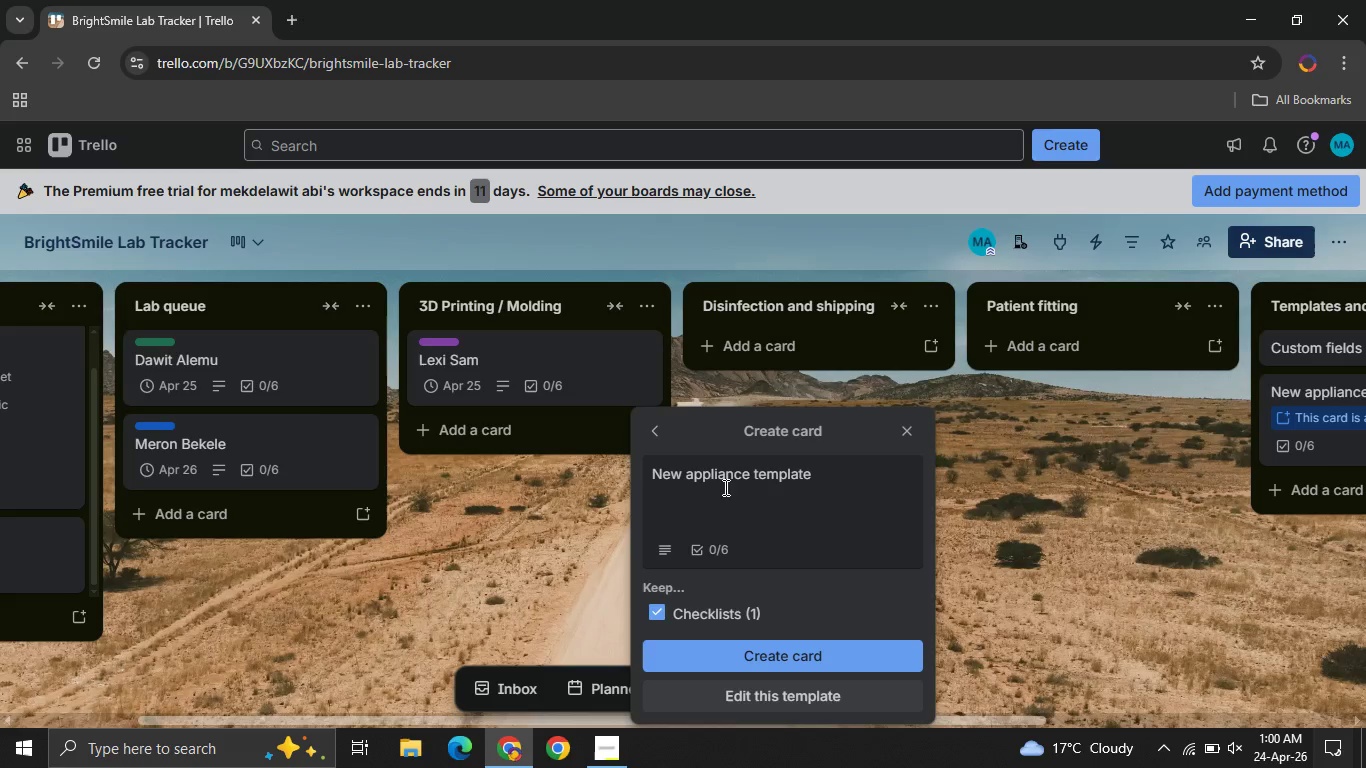 
key(Control+V)
 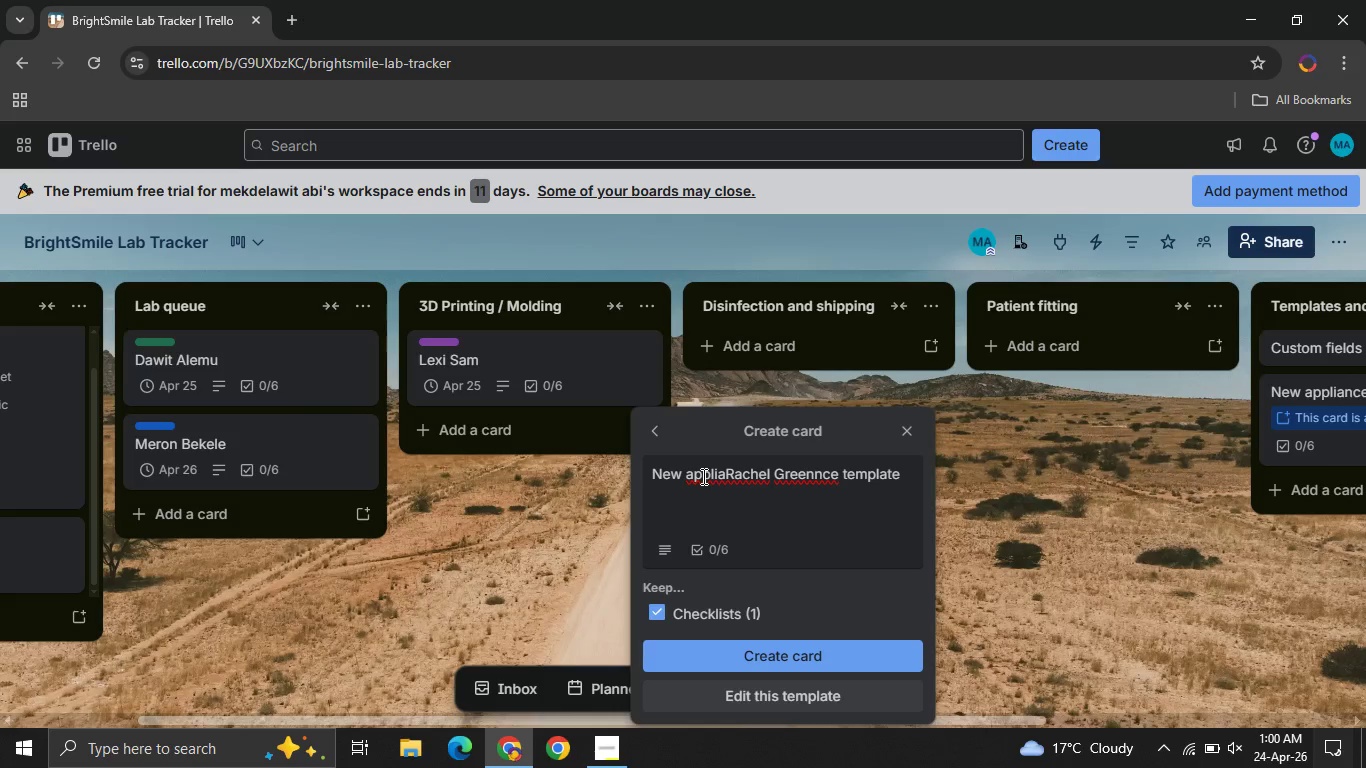 
key(Control+ControlLeft)
 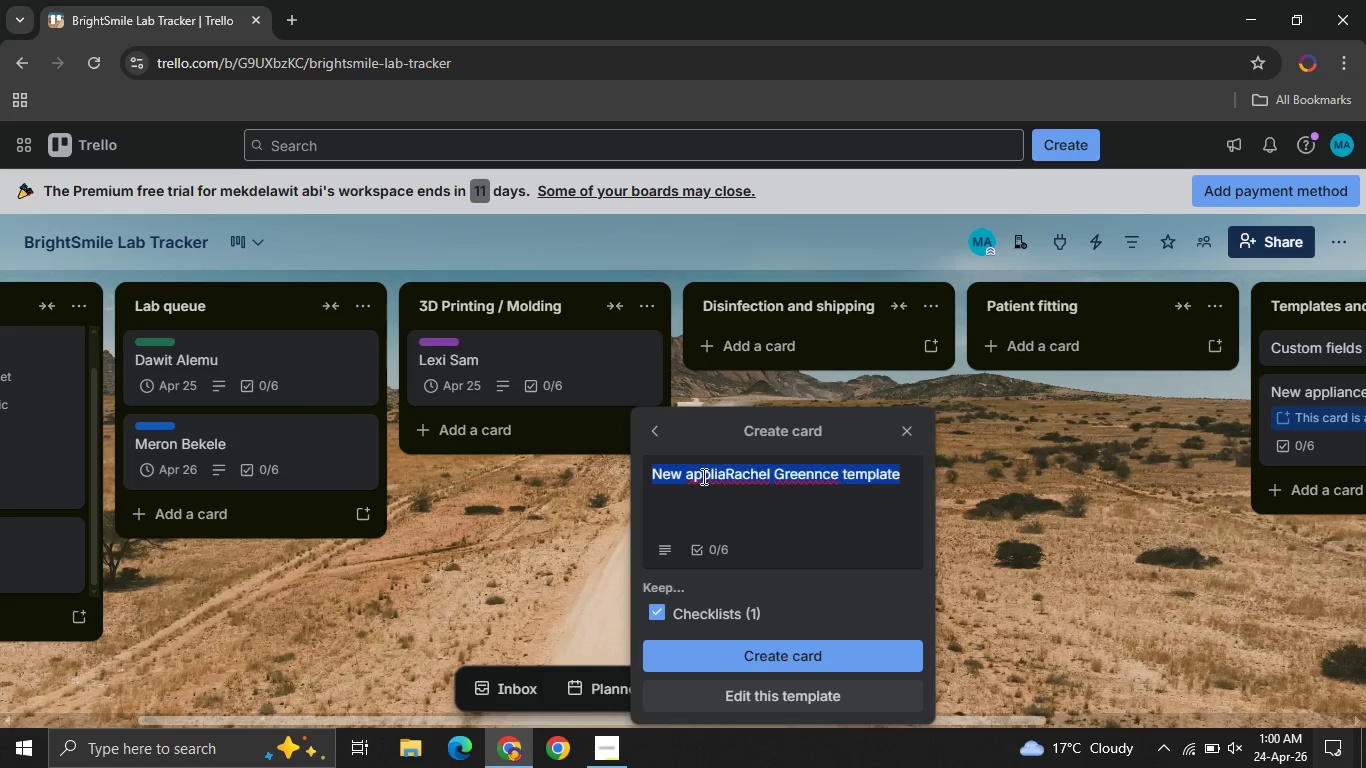 
key(Control+A)
 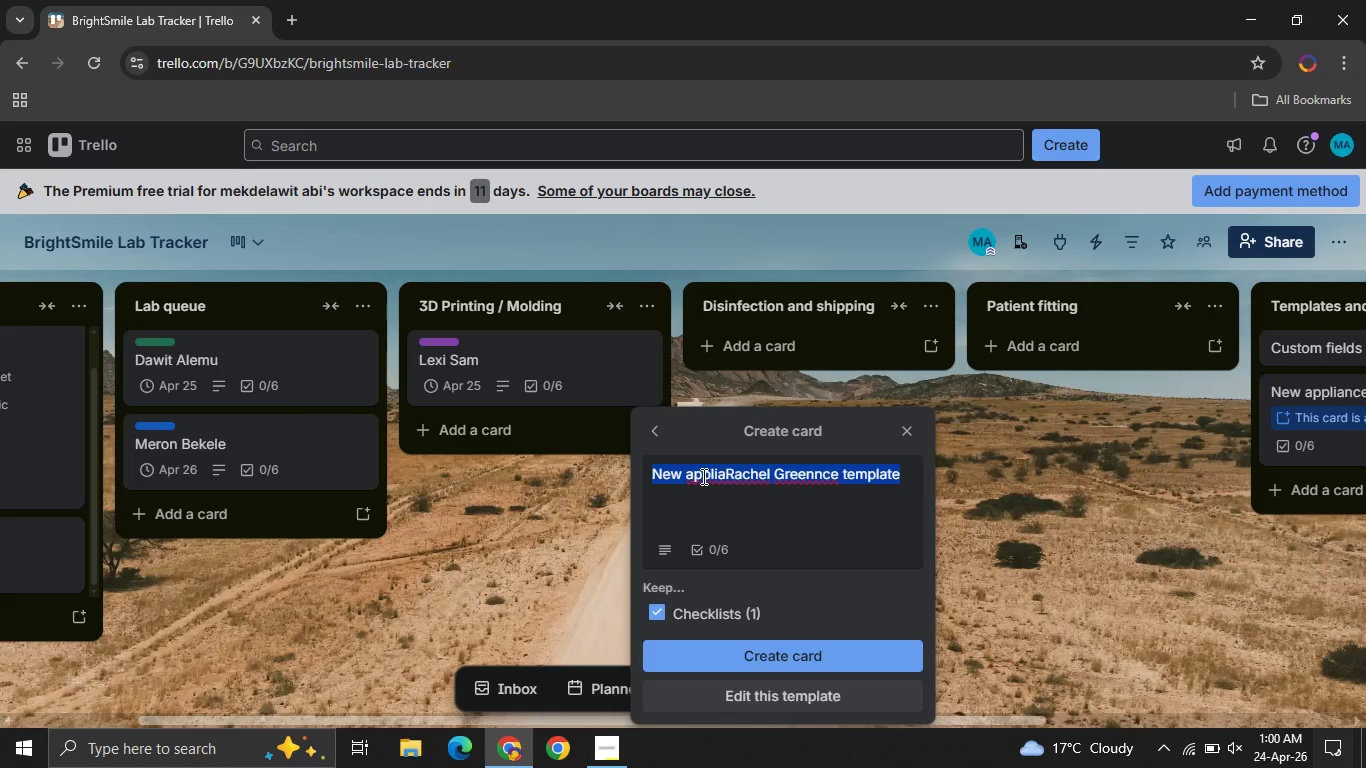 
key(Control+V)
 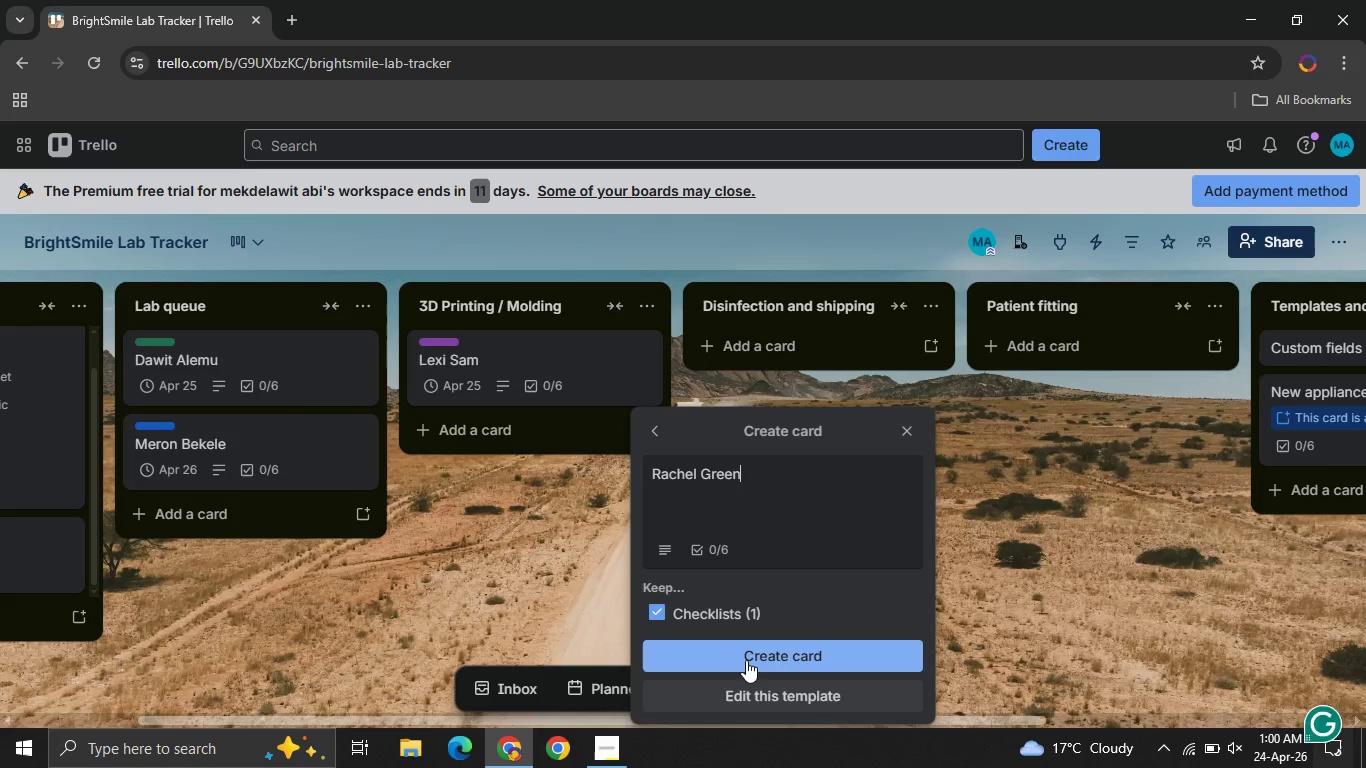 
left_click([745, 659])
 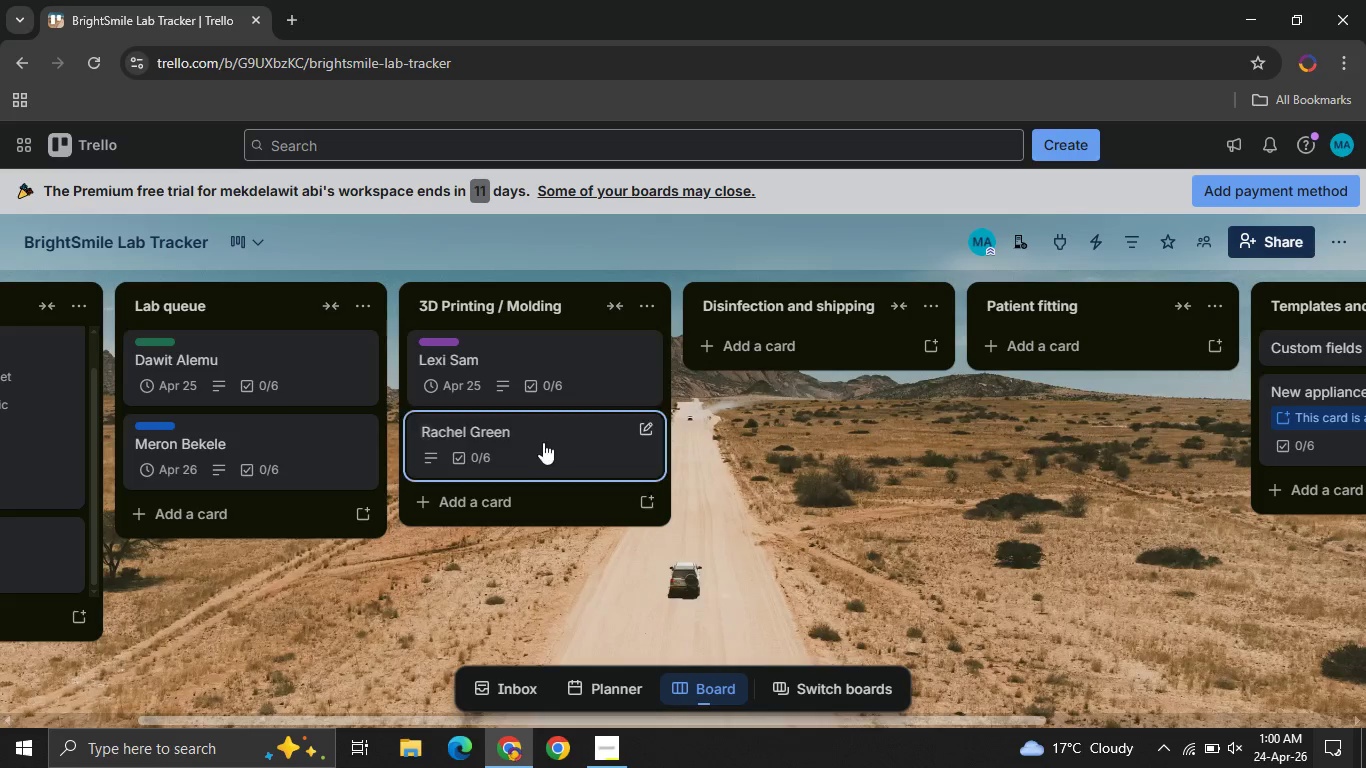 
left_click([536, 443])
 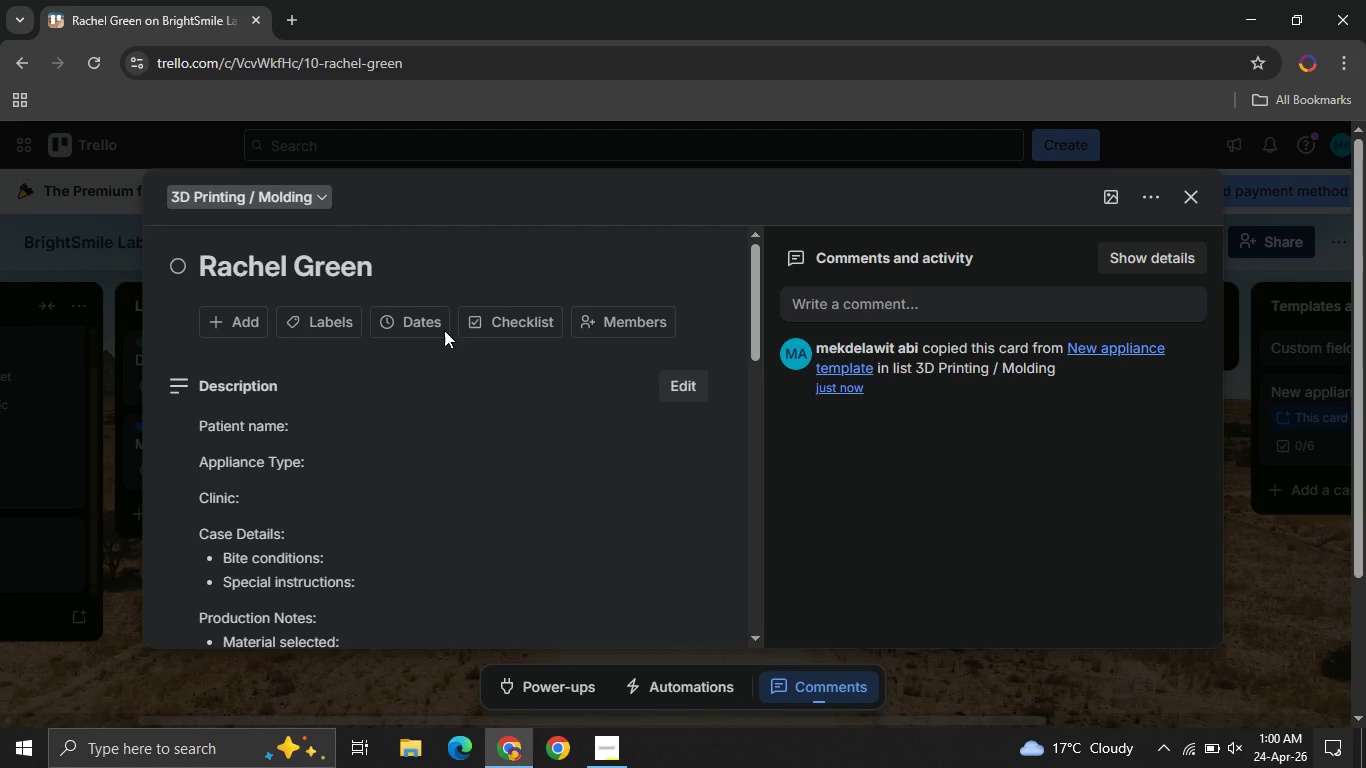 
left_click([342, 315])
 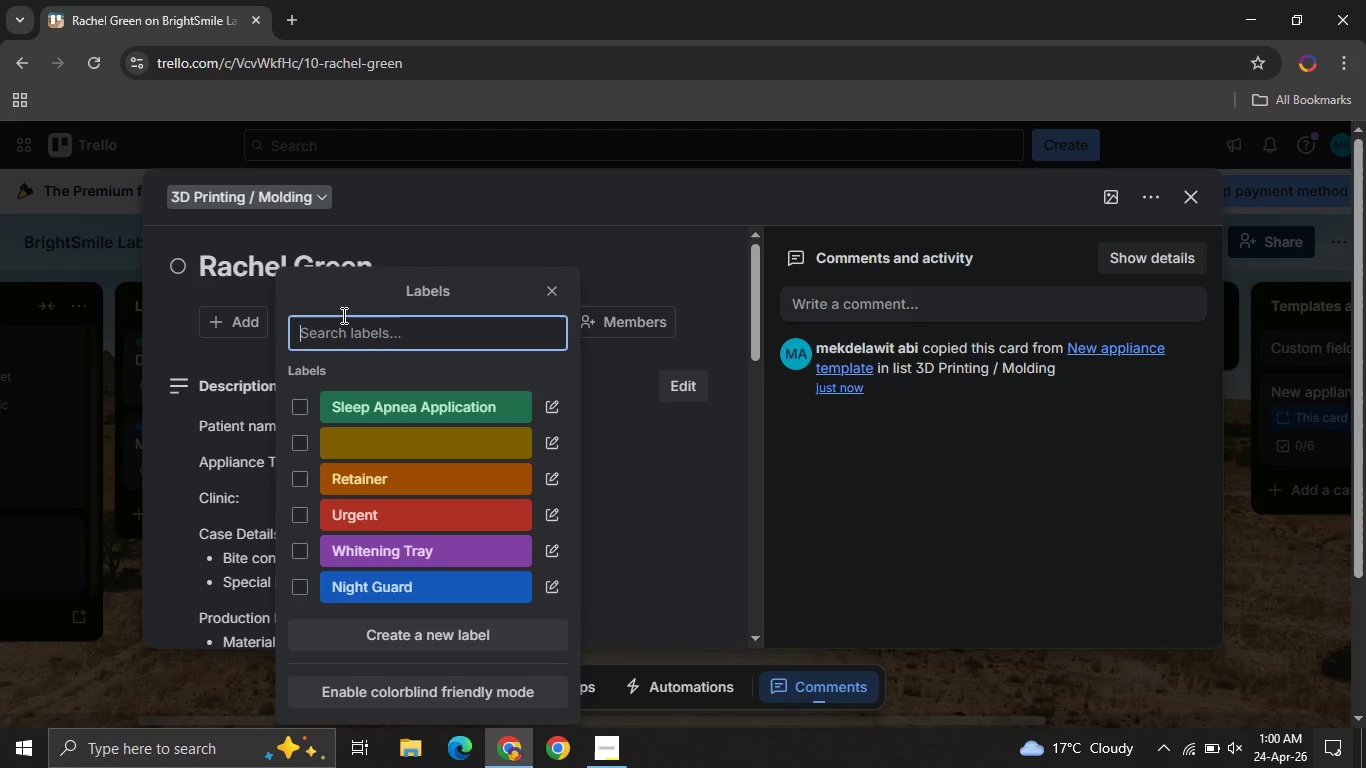 
mouse_move([464, 575])
 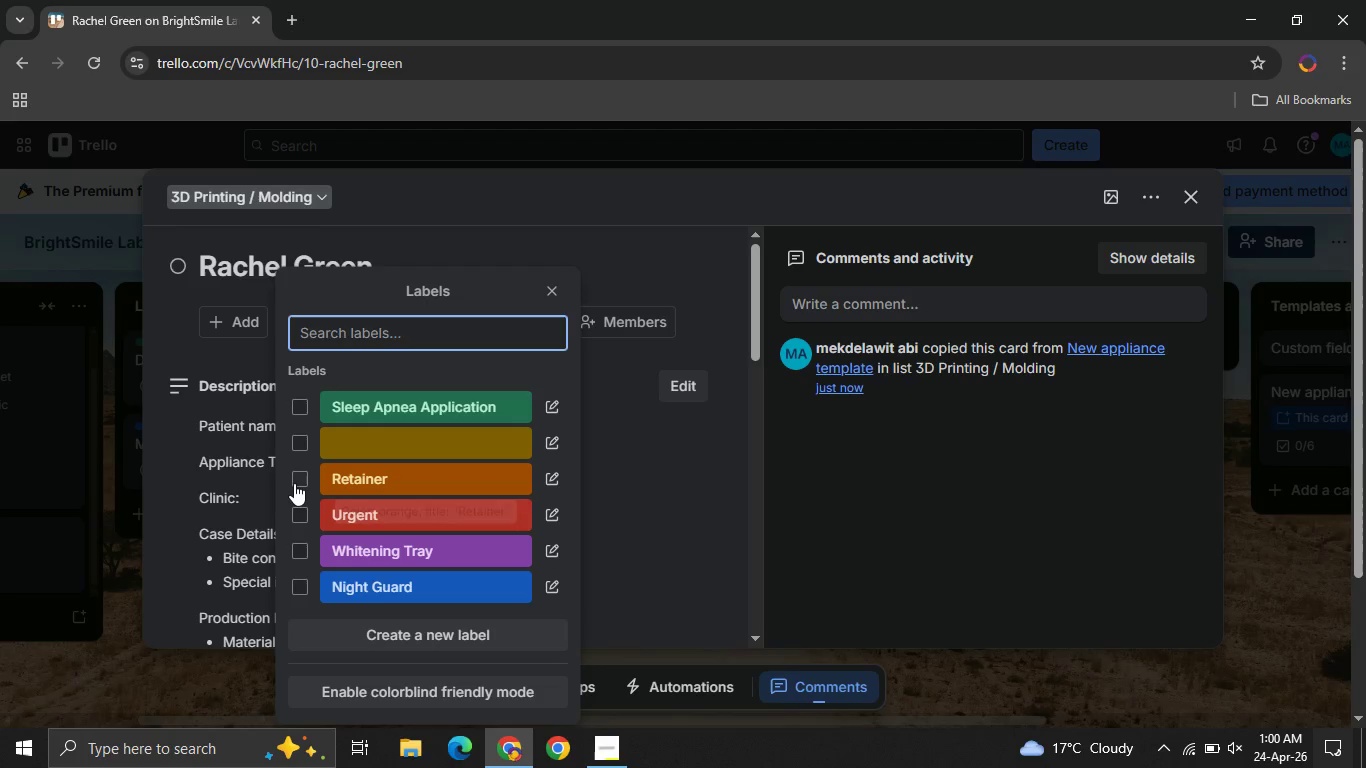 
left_click([294, 483])
 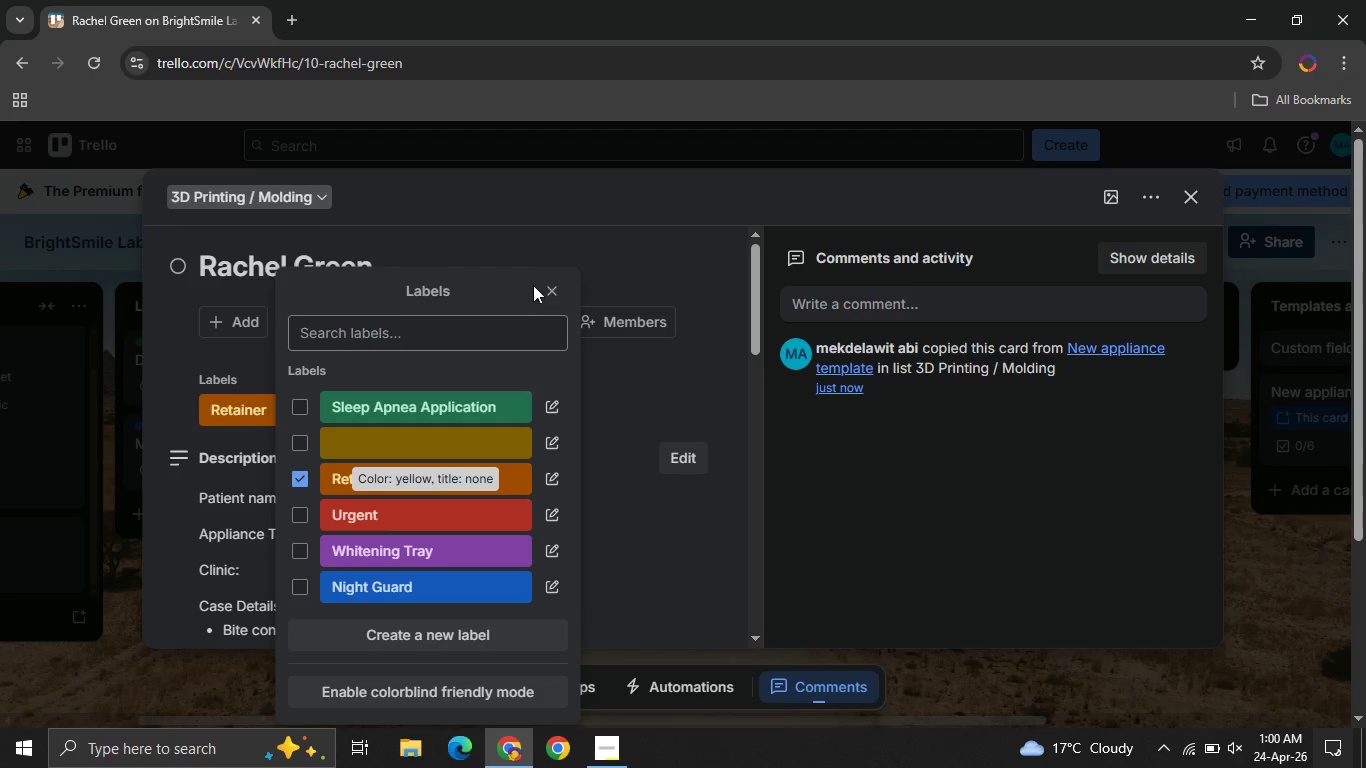 
left_click([547, 281])
 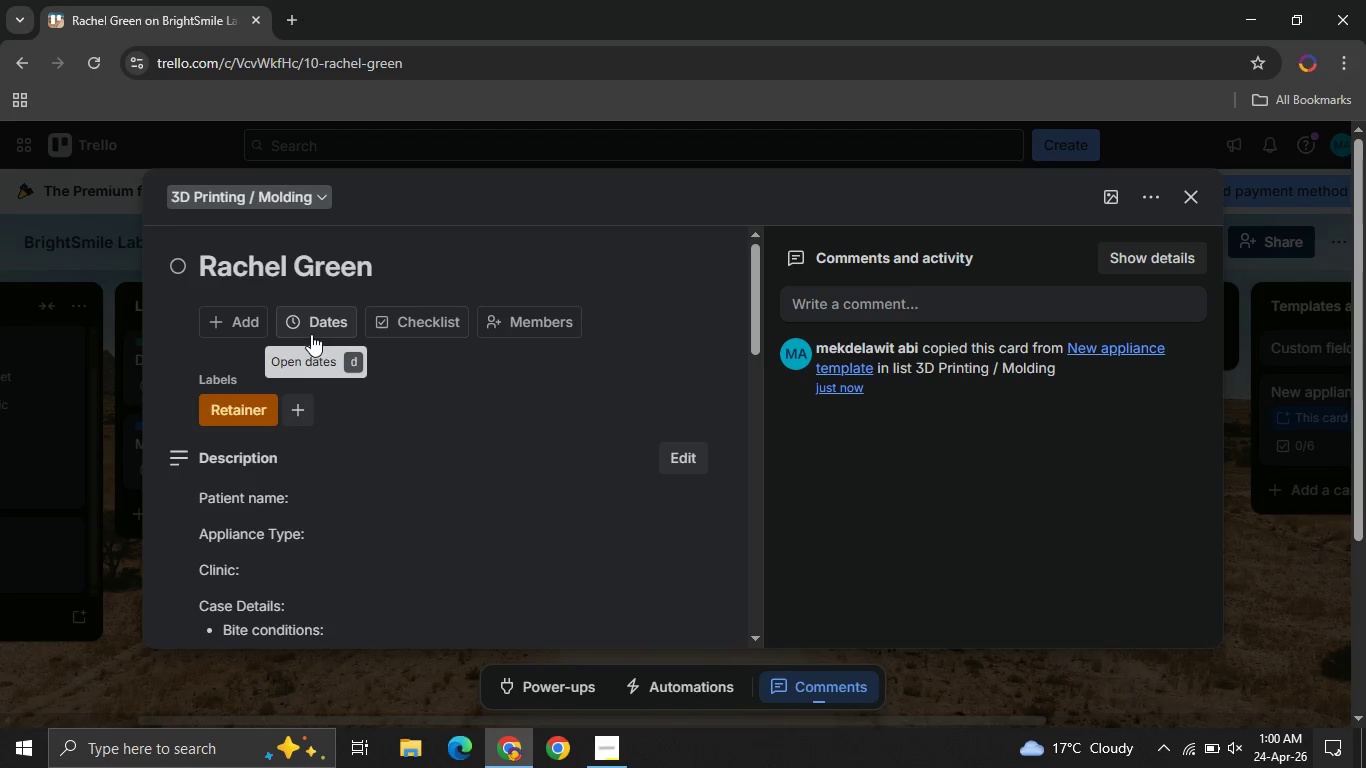 
left_click([311, 334])
 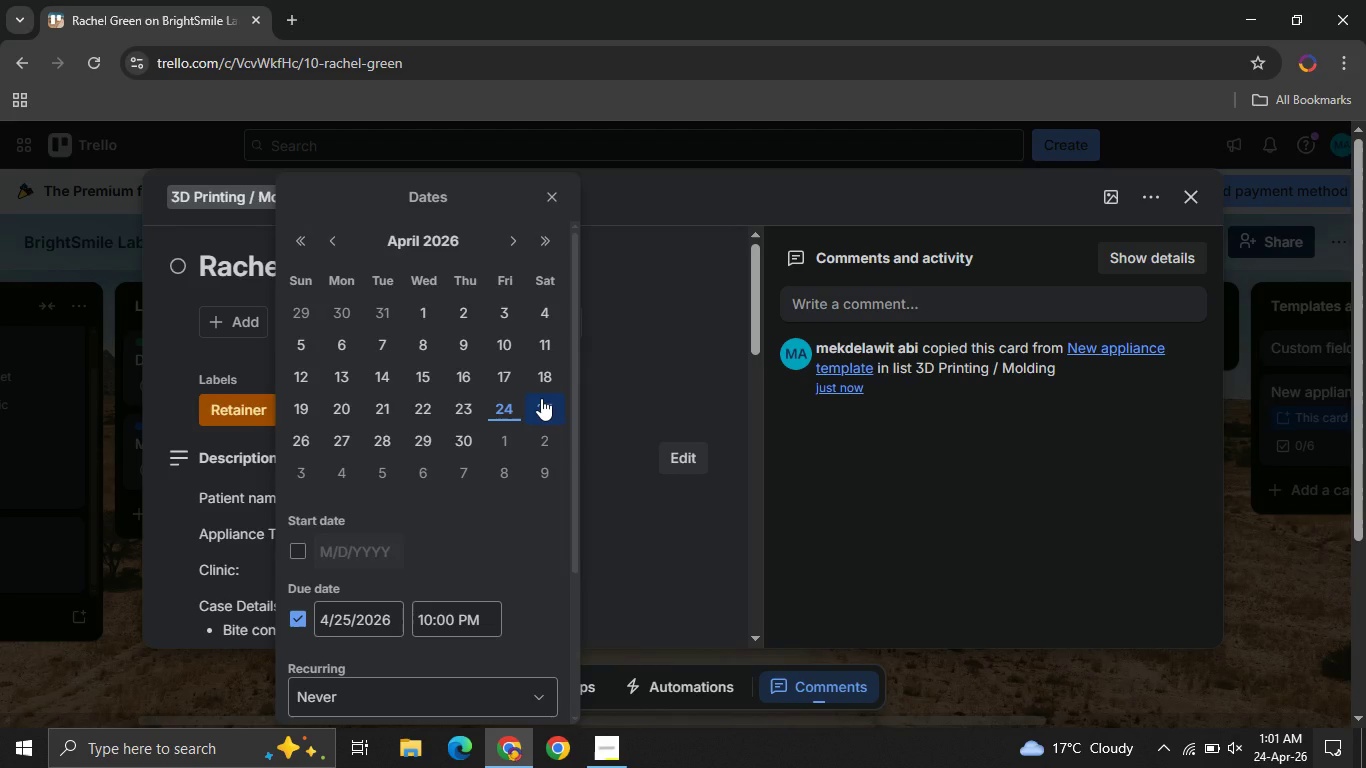 
left_click([543, 409])
 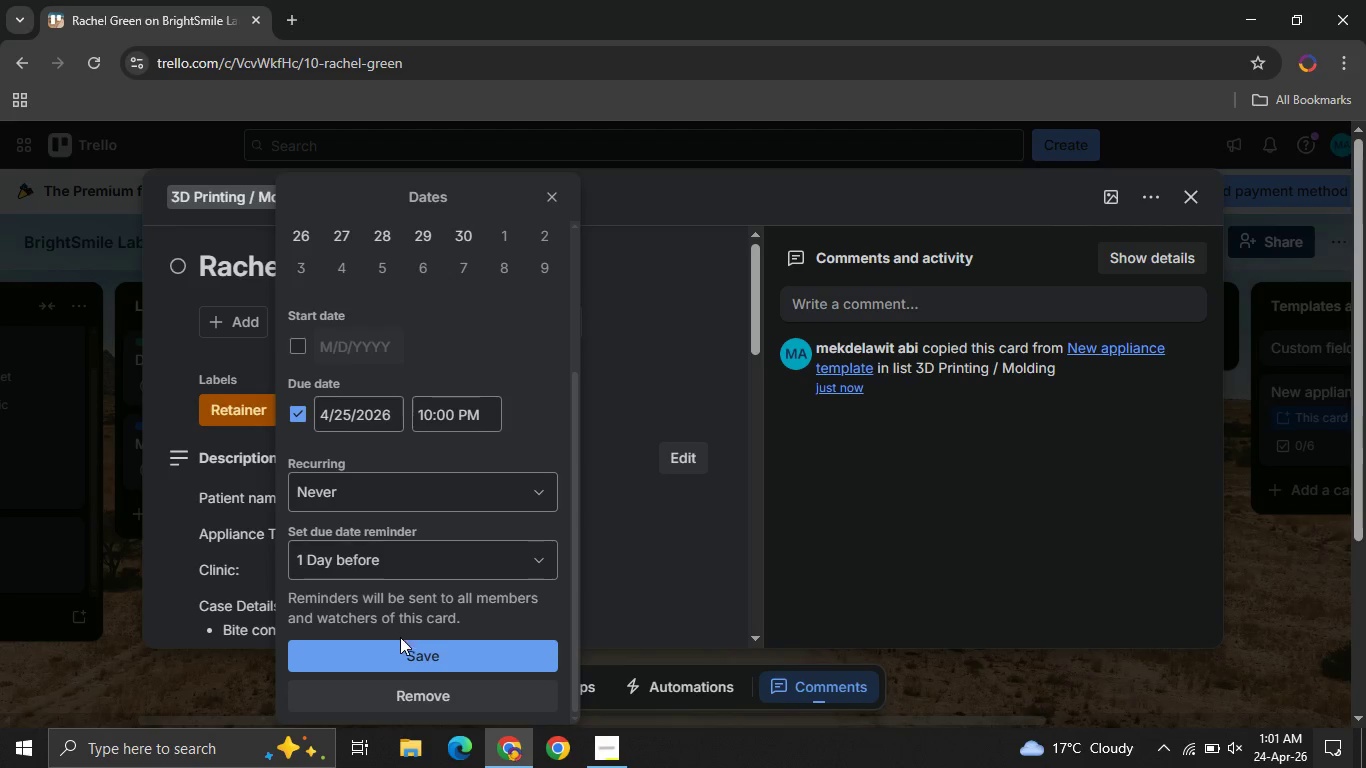 
left_click([393, 652])
 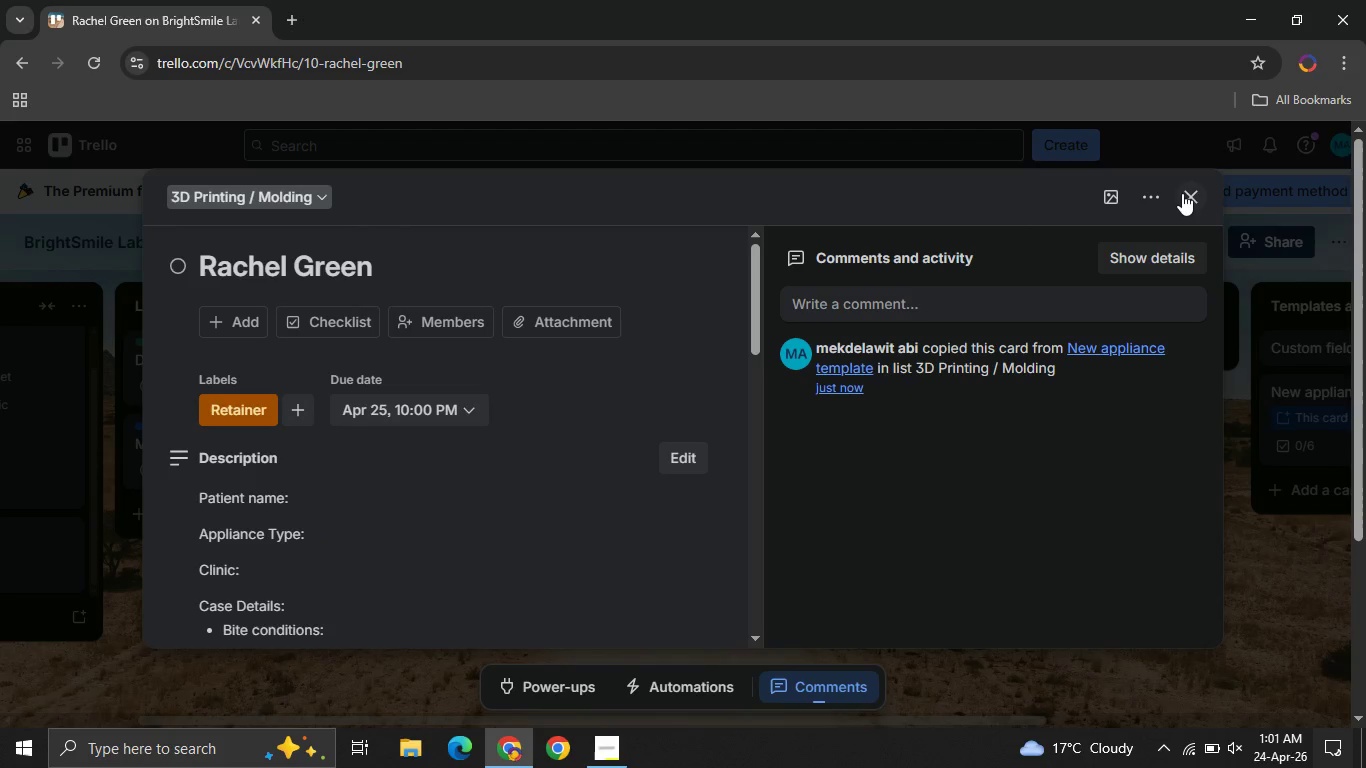 
left_click([1180, 198])
 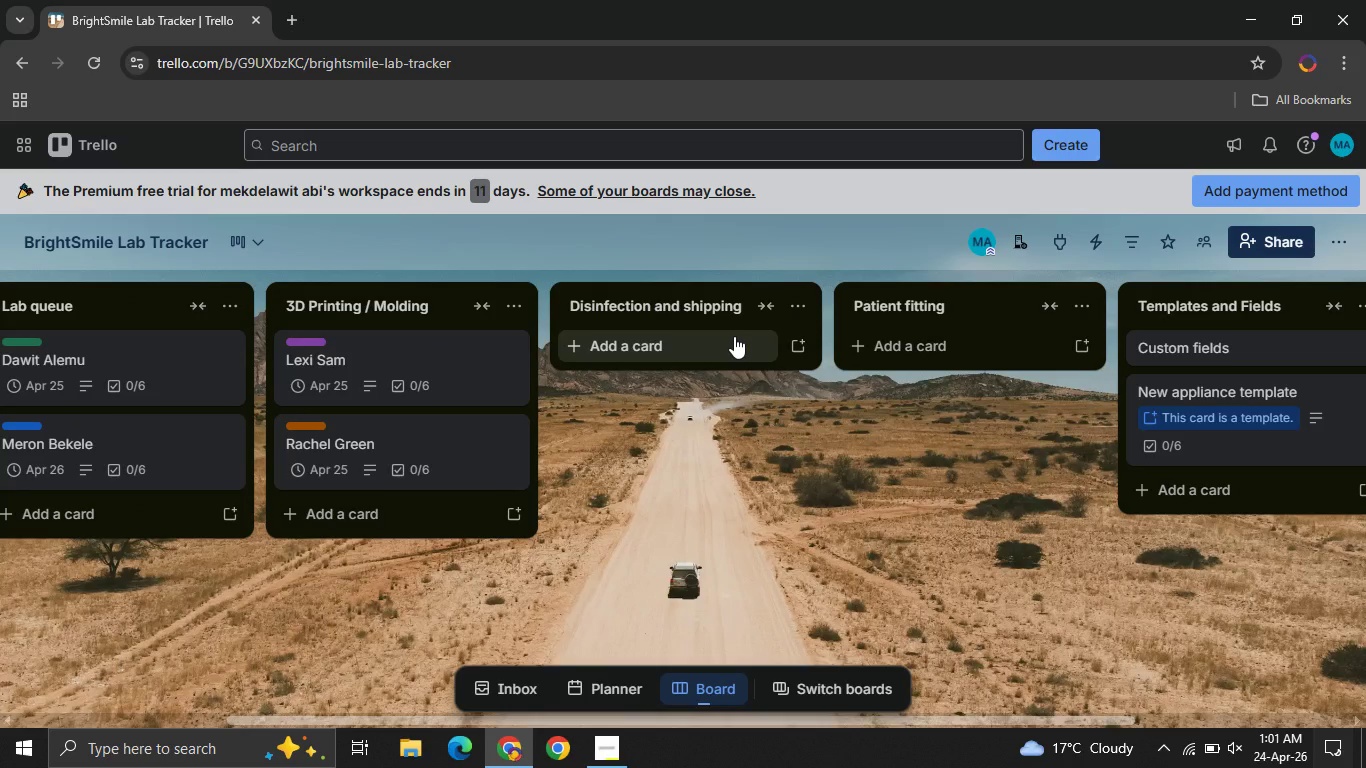 
wait(6.16)
 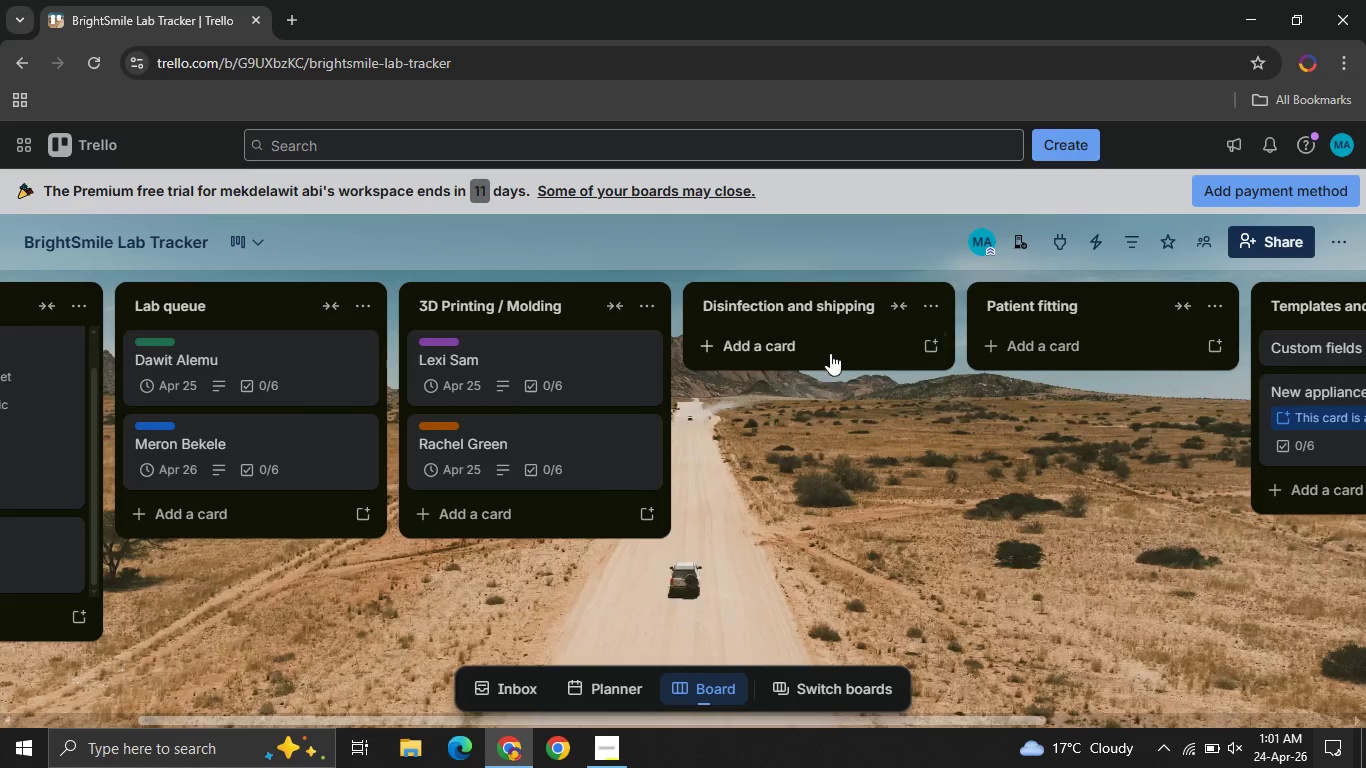 
mouse_move([693, 354])
 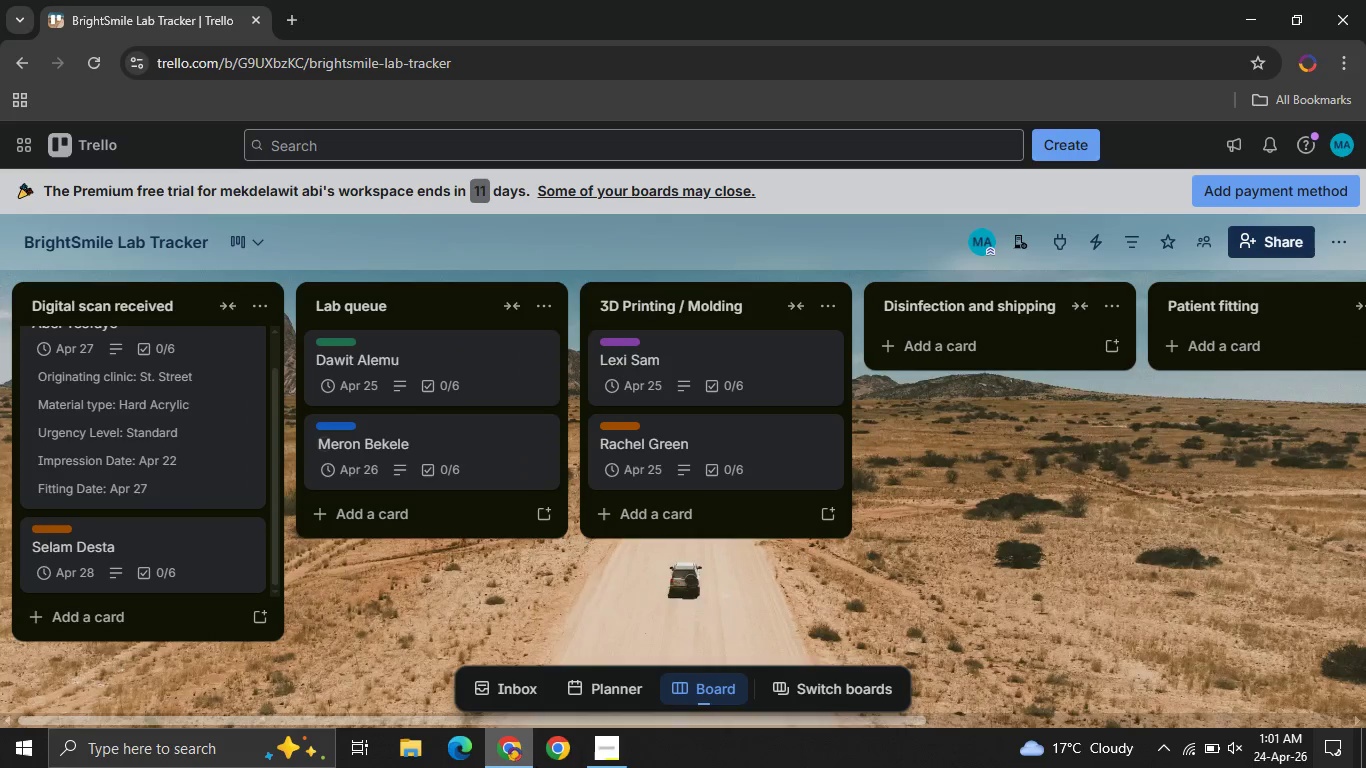 
left_click([612, 748])